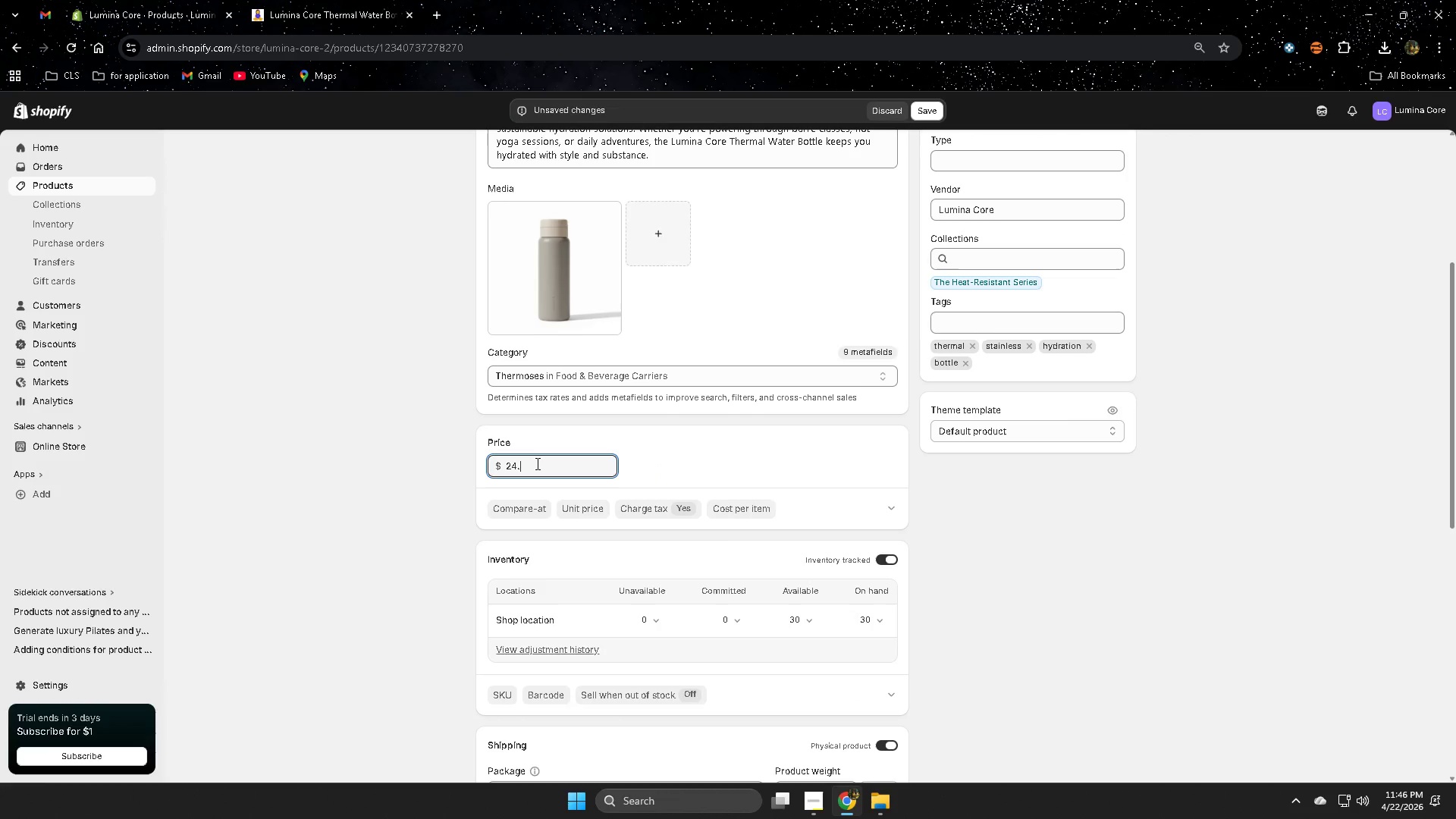 
key(NumpadDecimal)
 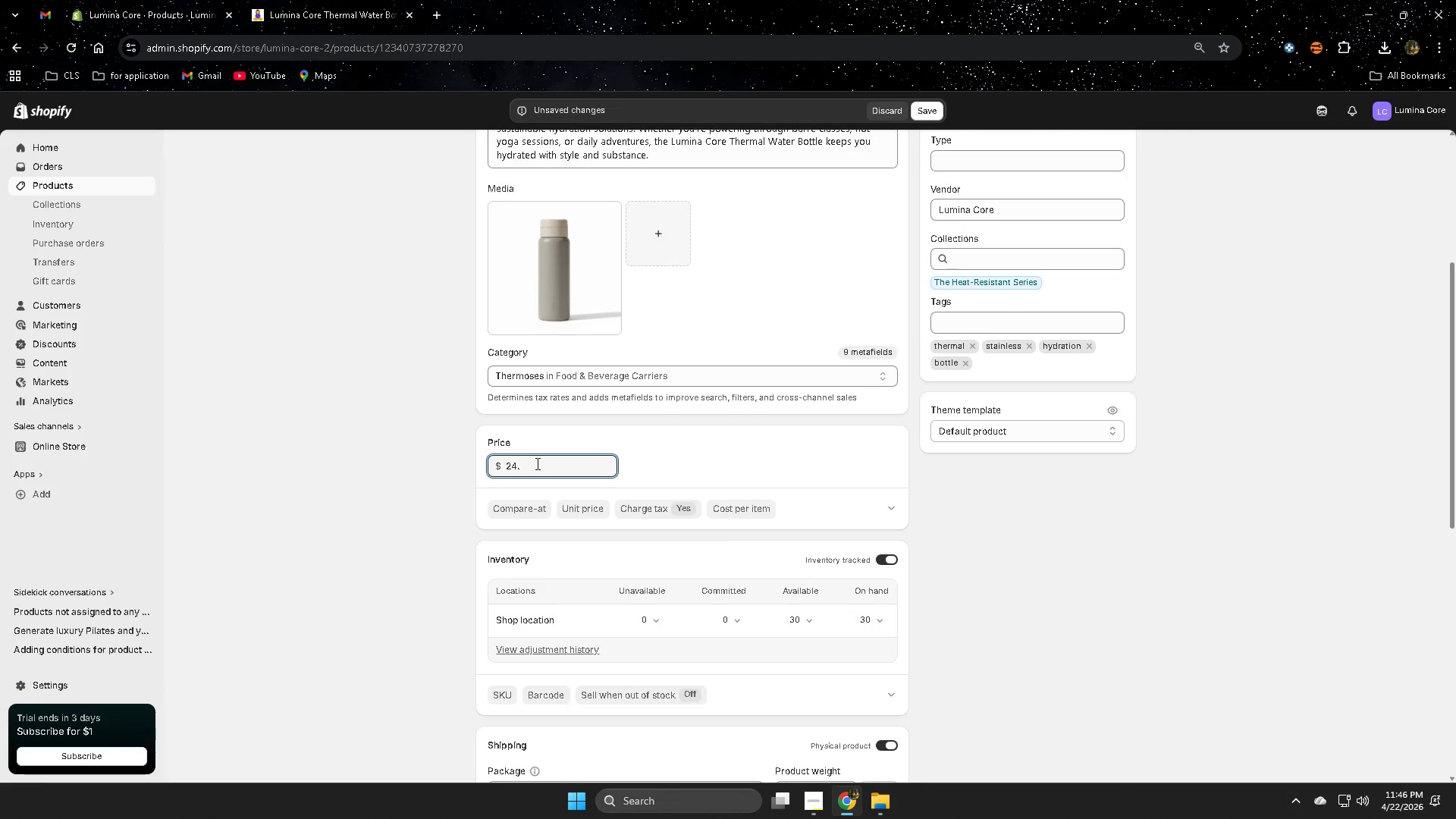 
key(Numpad9)
 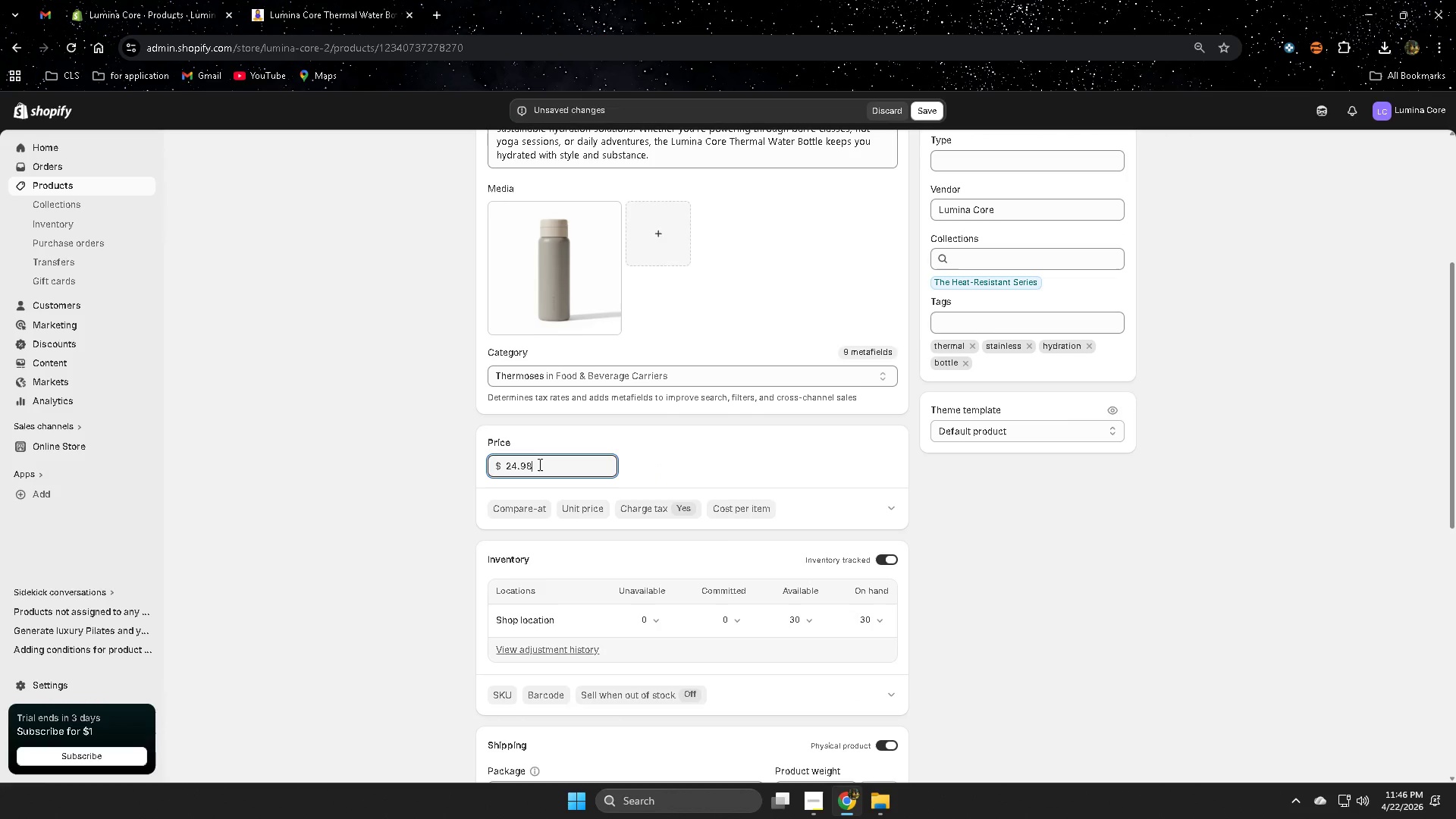 
key(Numpad8)
 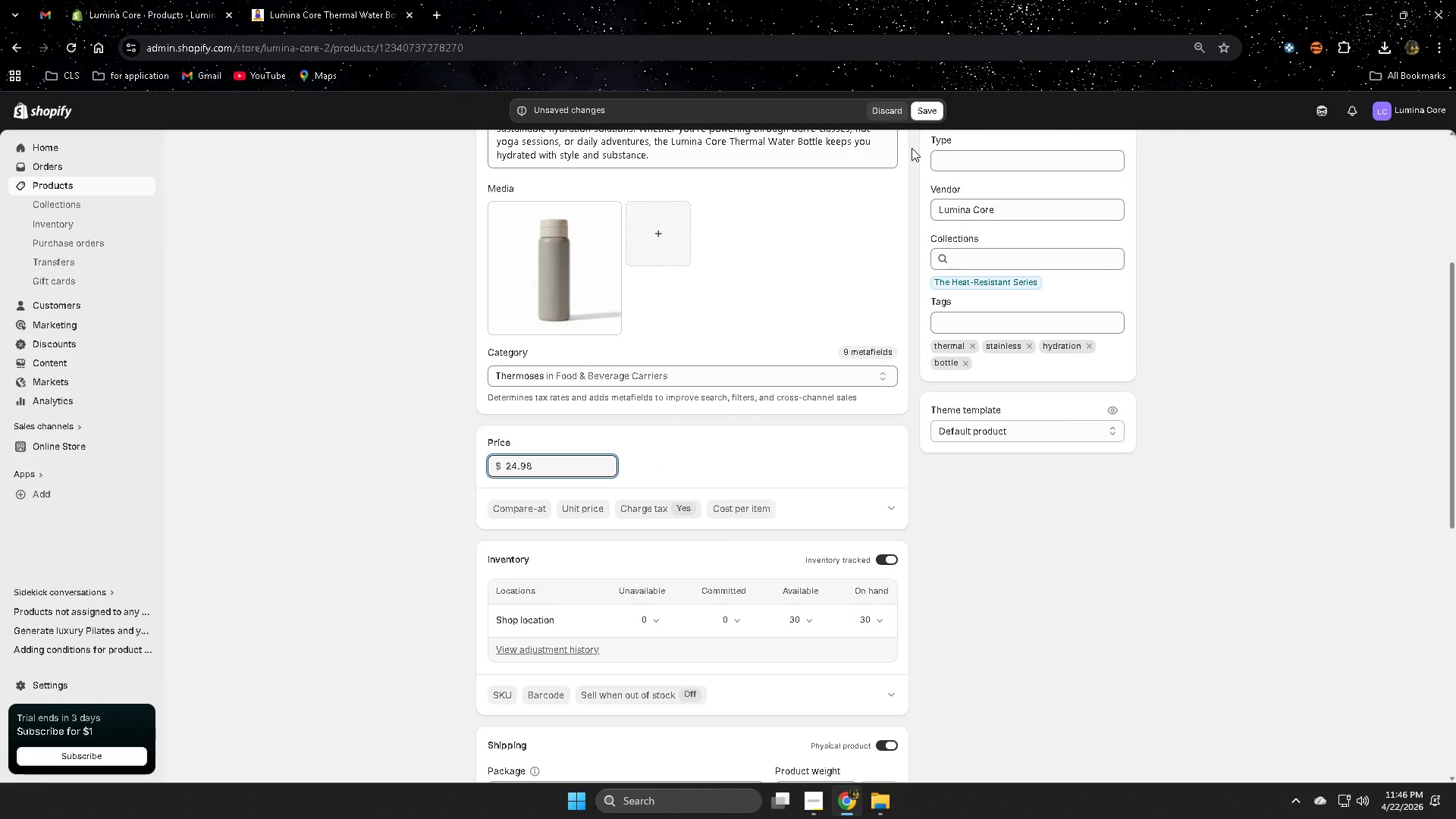 
left_click([921, 108])
 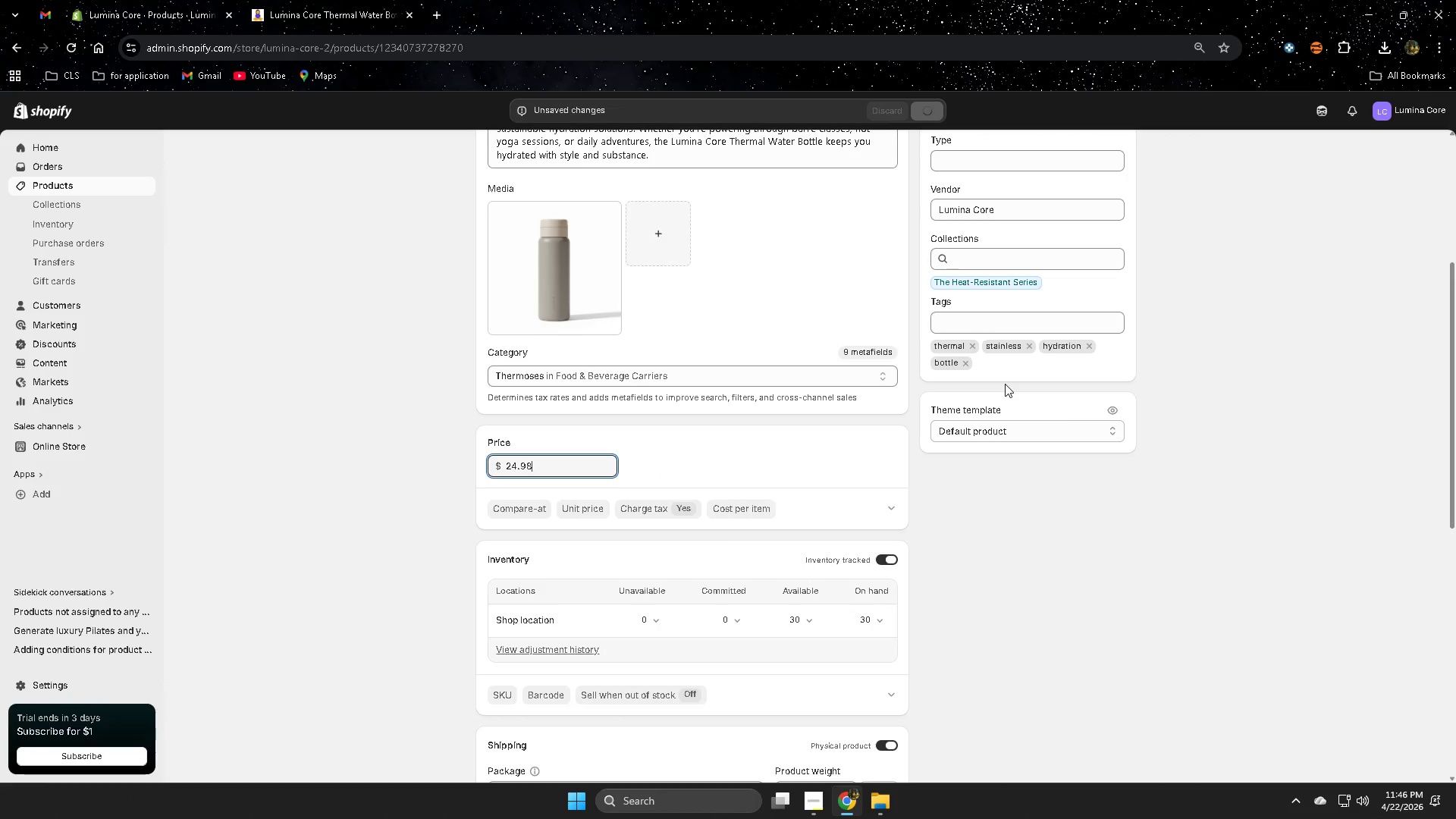 
scroll: coordinate [1025, 538], scroll_direction: down, amount: 12.0
 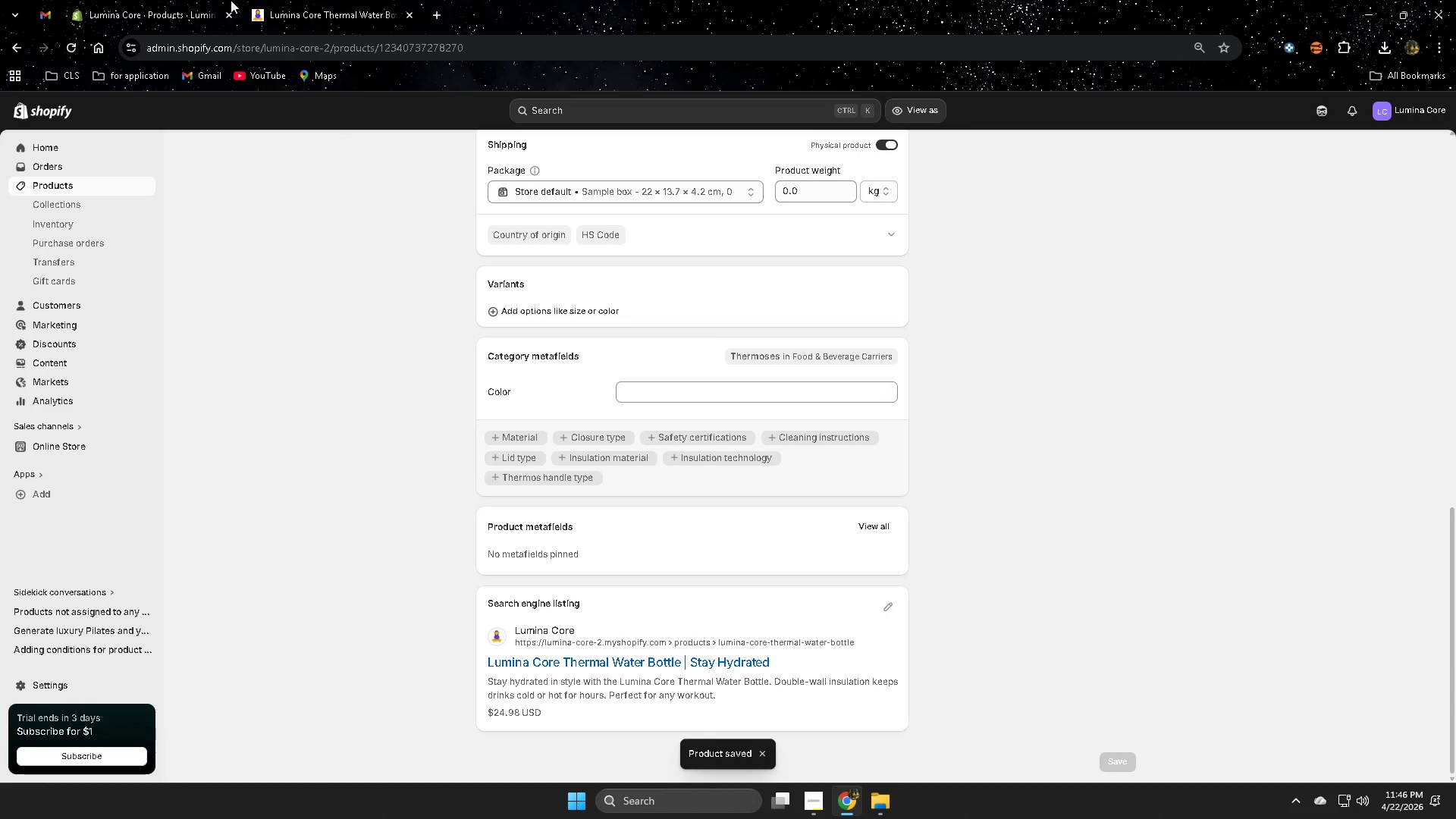 
left_click([324, 0])
 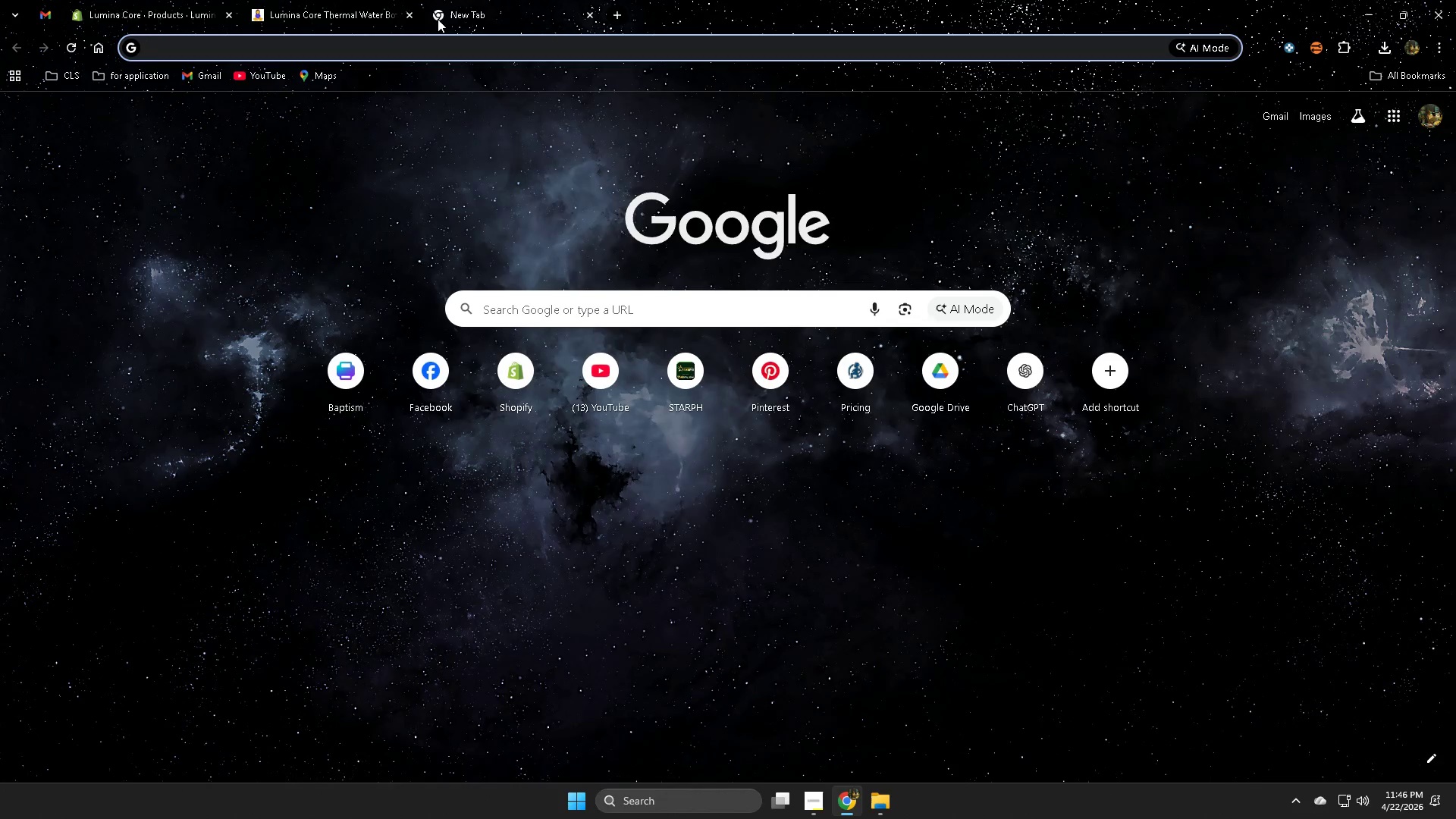 
type(can)
 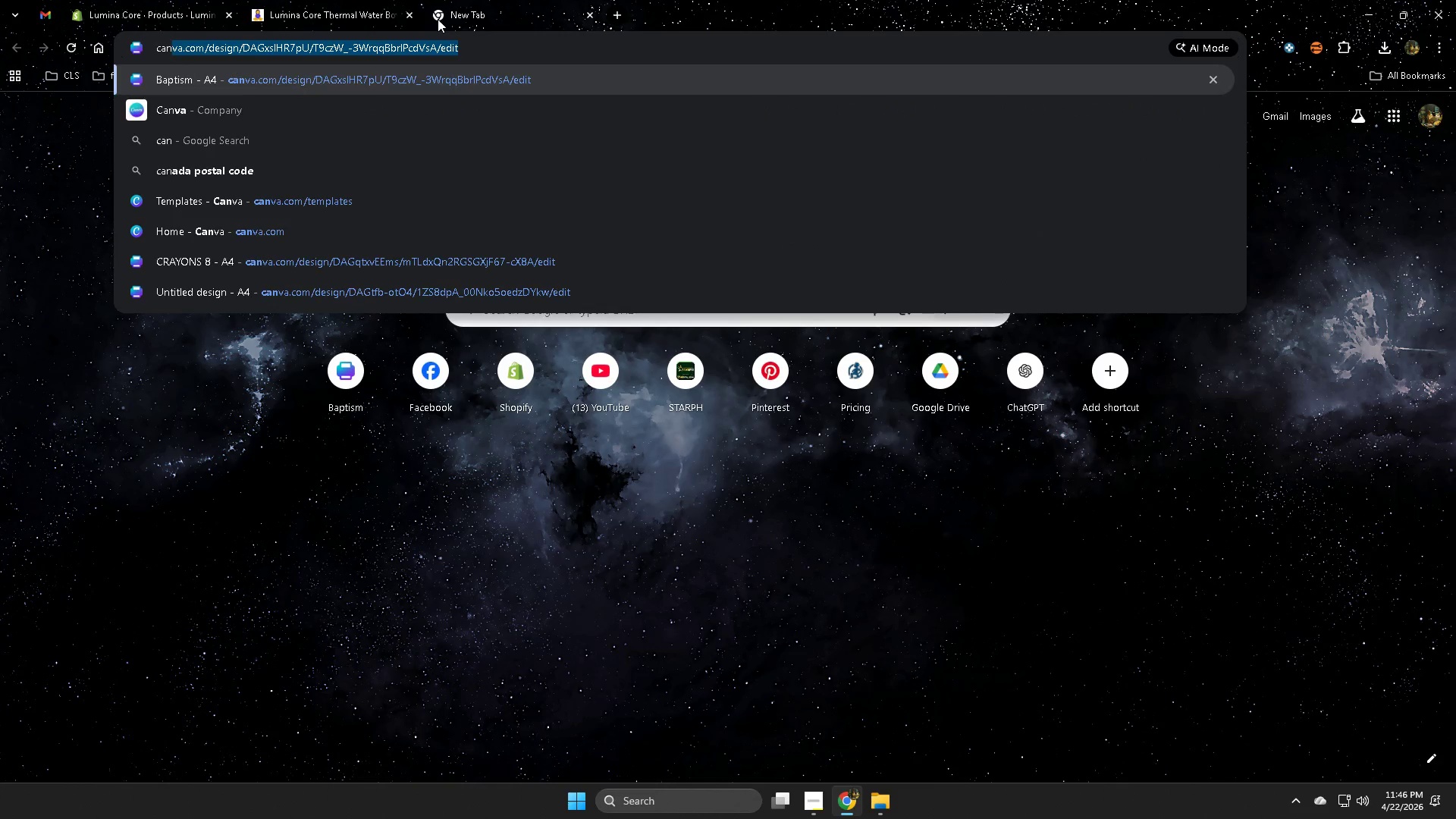 
key(Enter)
 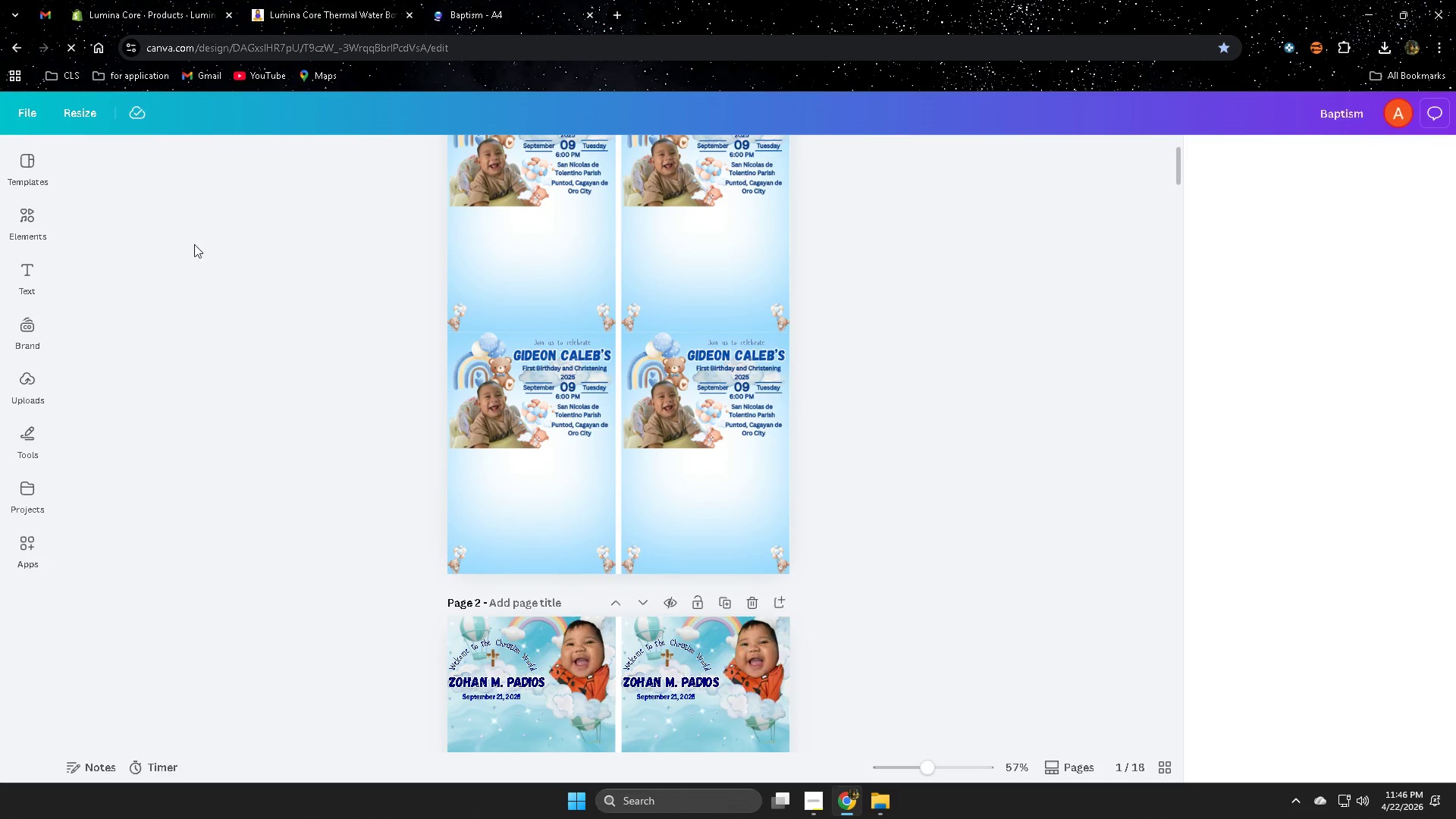 
left_click([805, 801])